 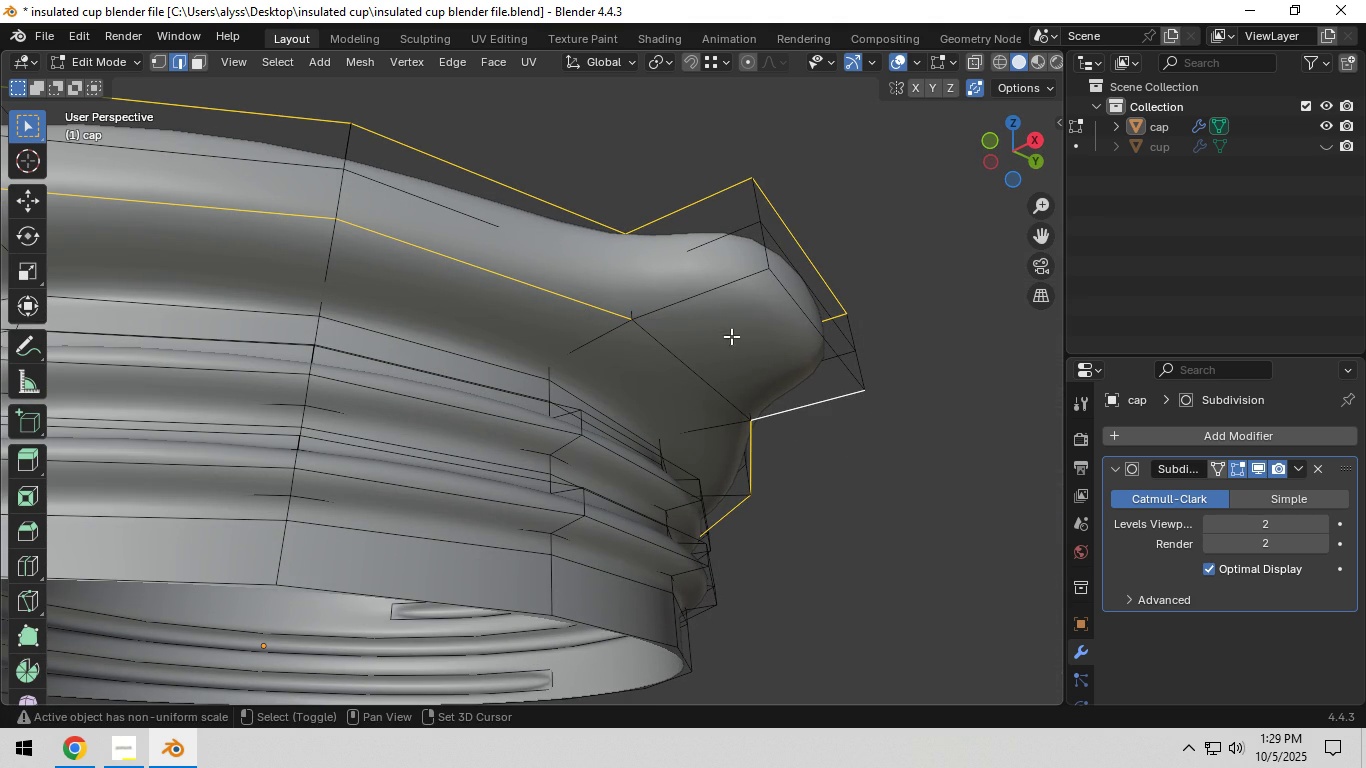 
left_click([696, 295])
 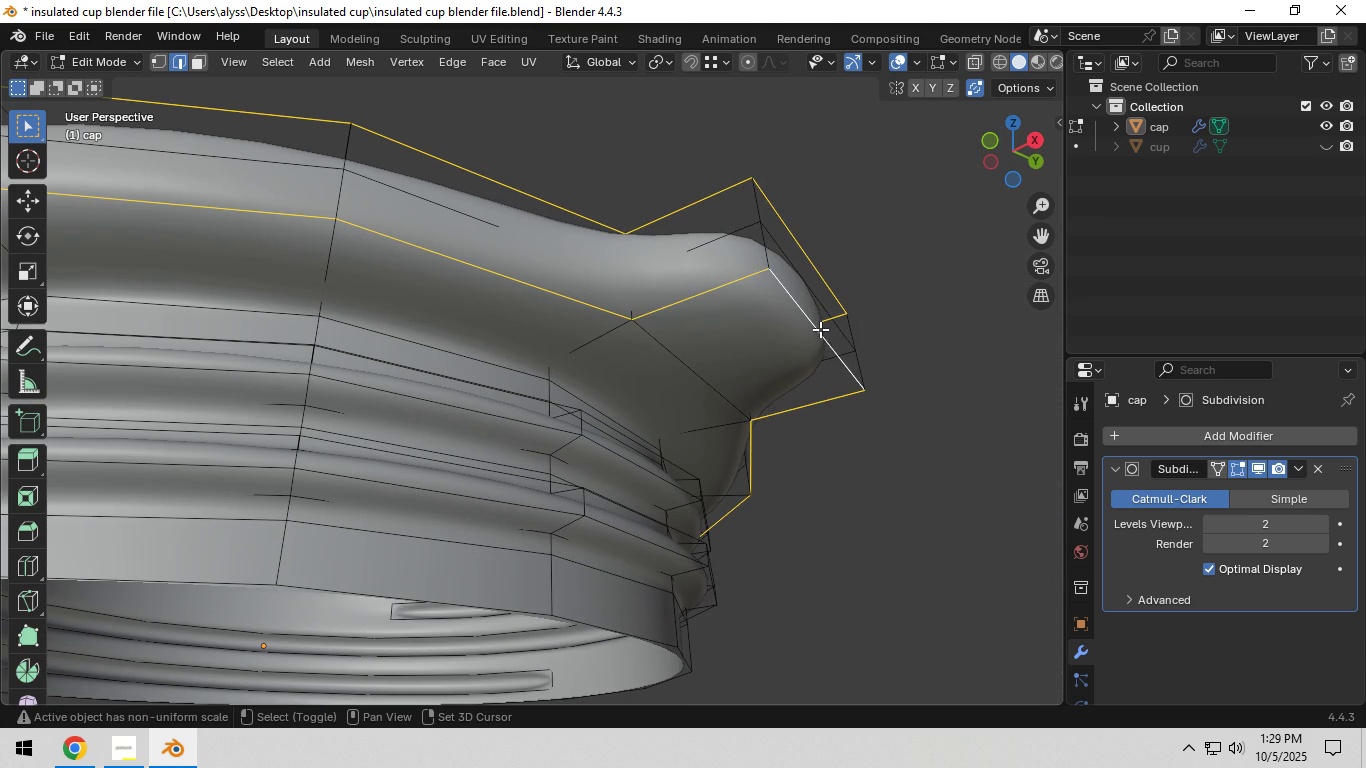 
key(Shift+ShiftLeft)
 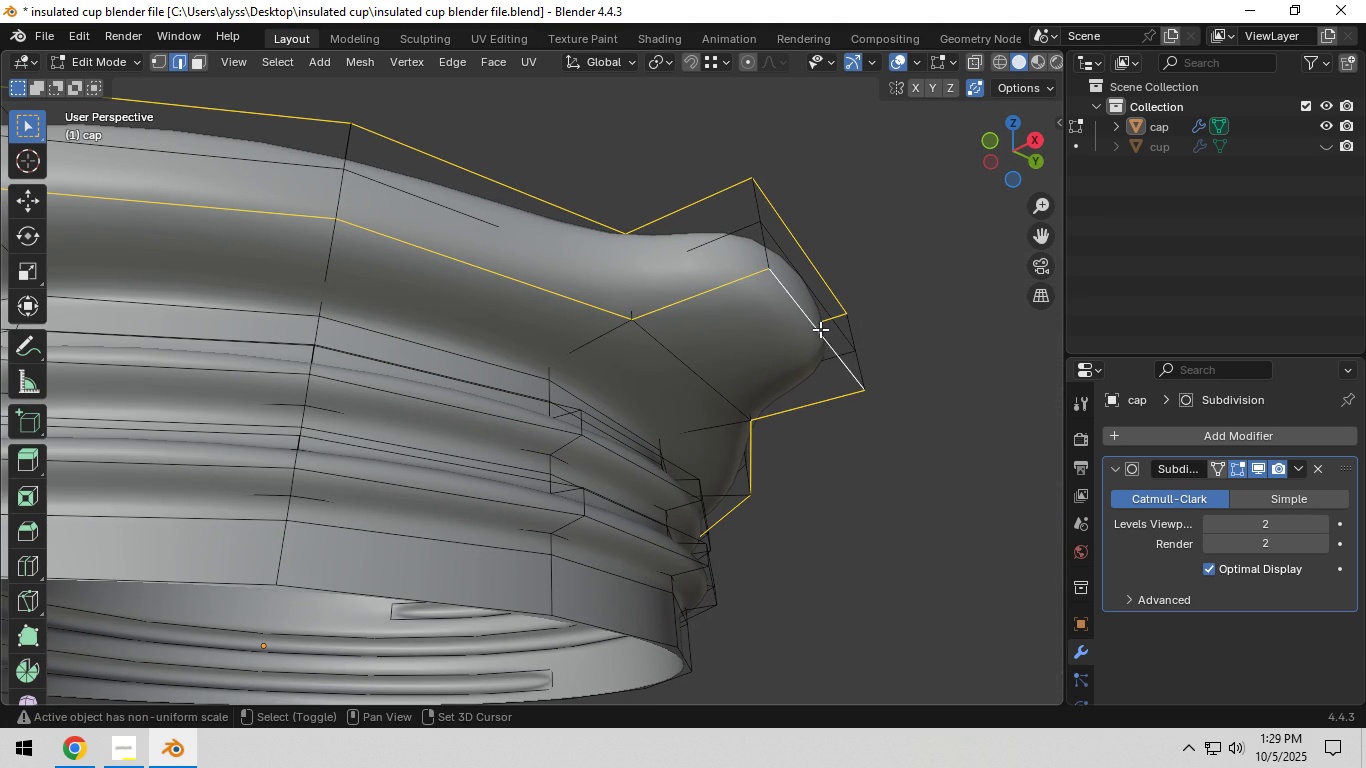 
left_click([820, 328])
 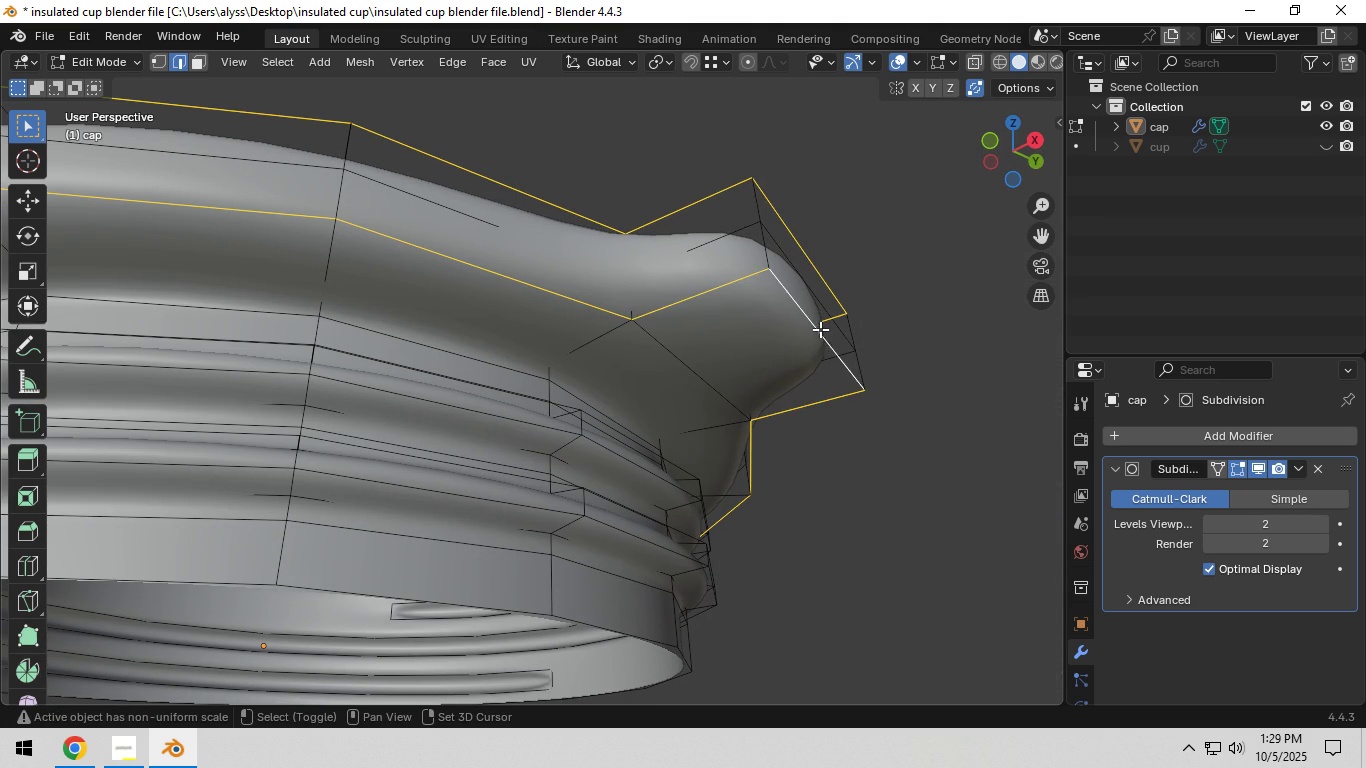 
key(Shift+ShiftLeft)
 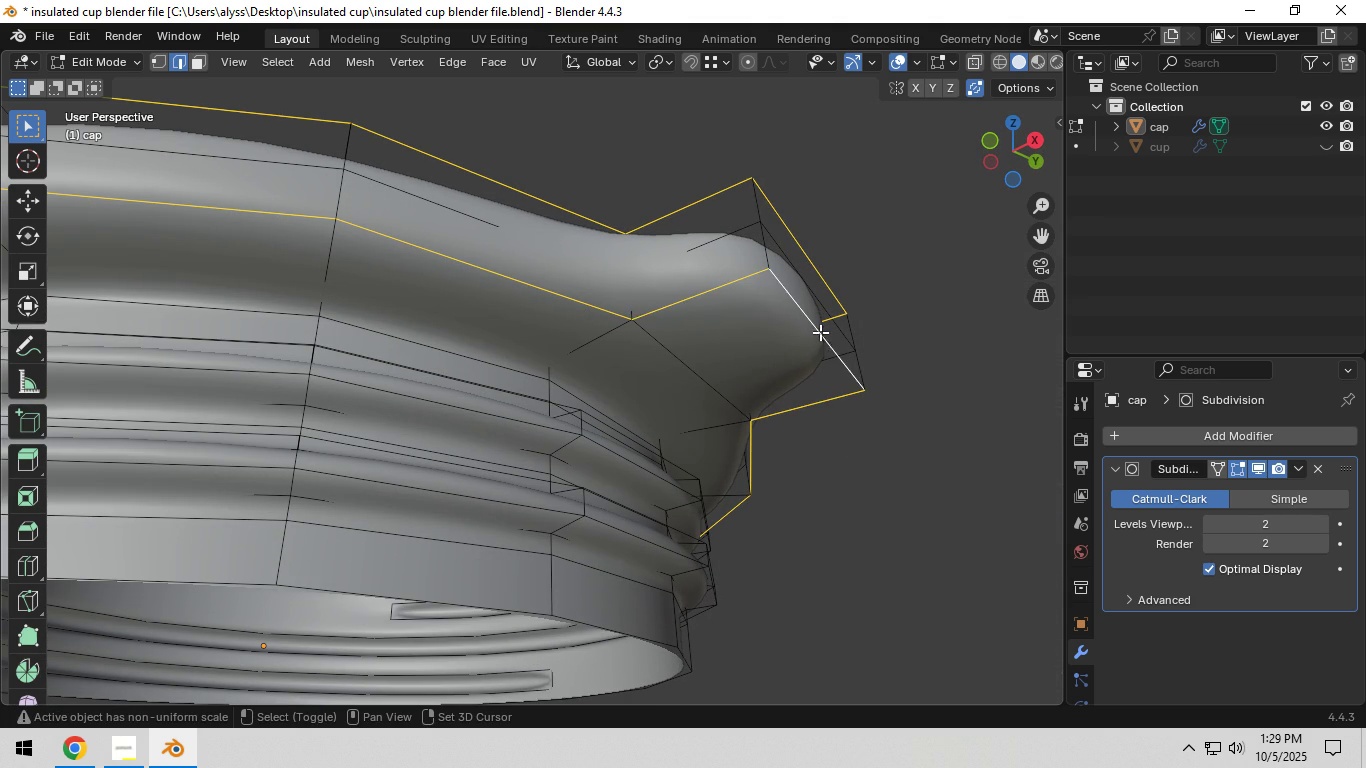 
key(Shift+ShiftLeft)
 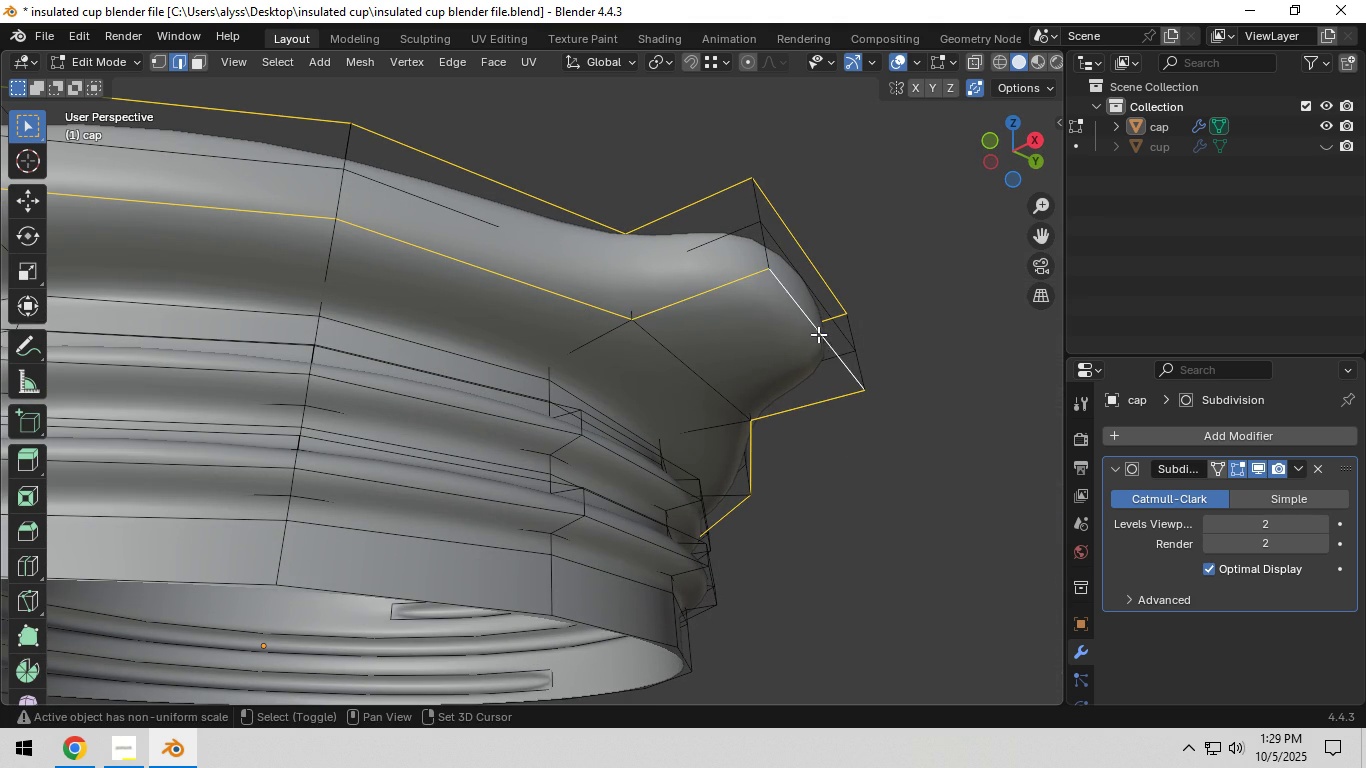 
key(Shift+ShiftLeft)
 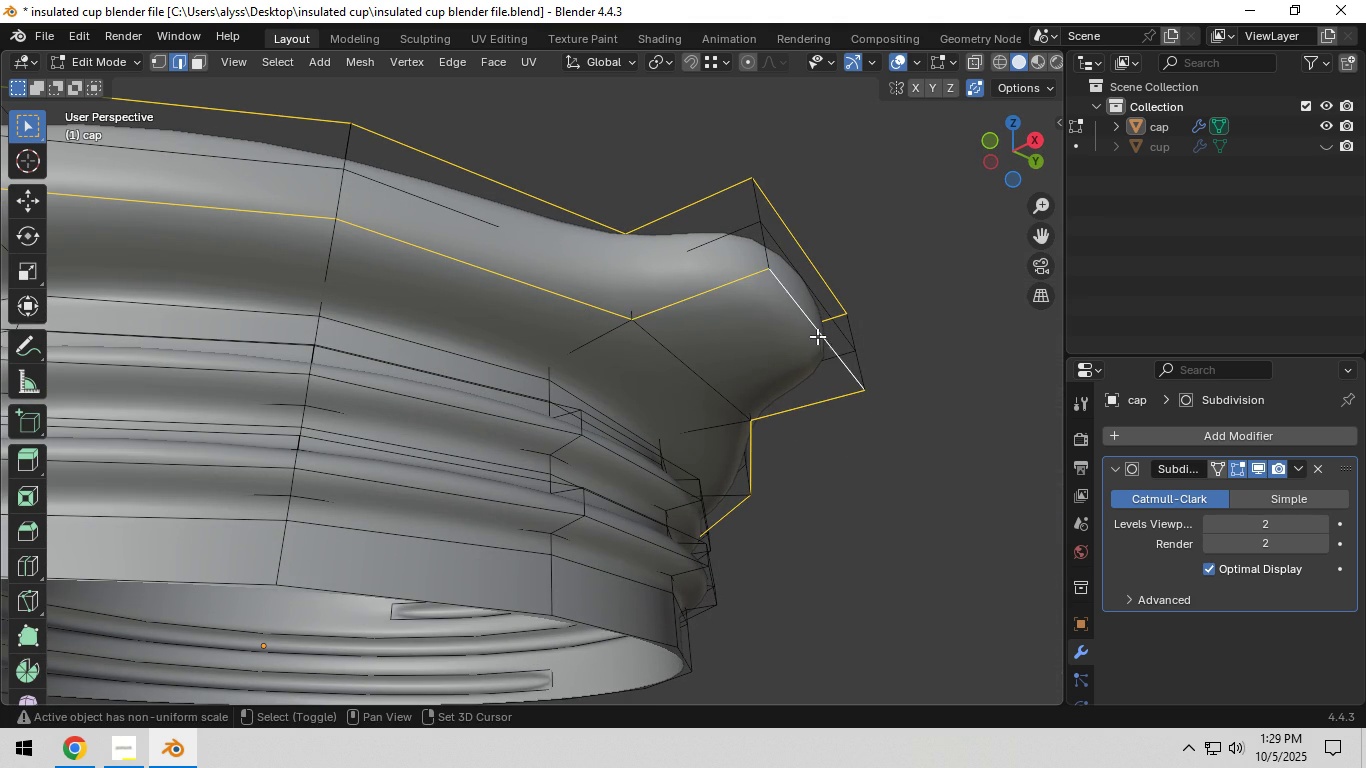 
key(Shift+ShiftLeft)
 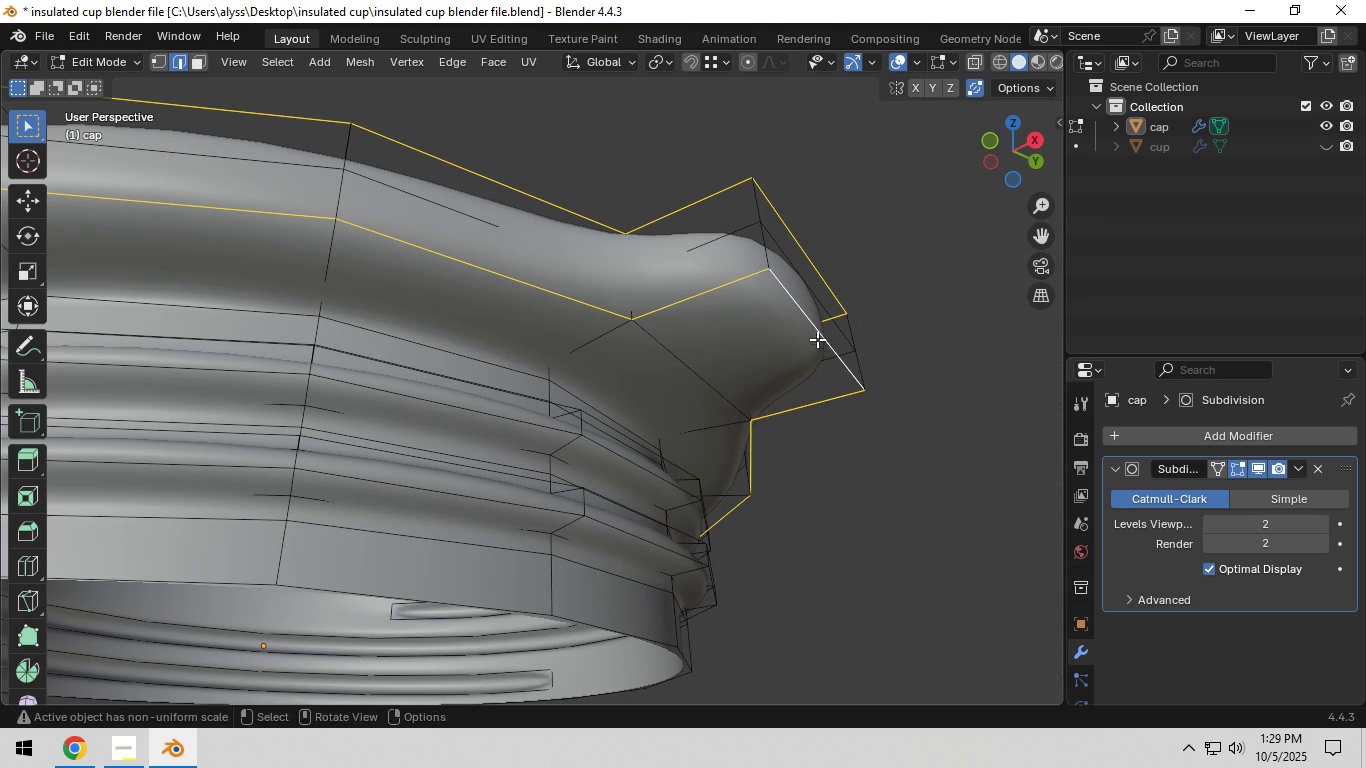 
key(Shift+ShiftLeft)